 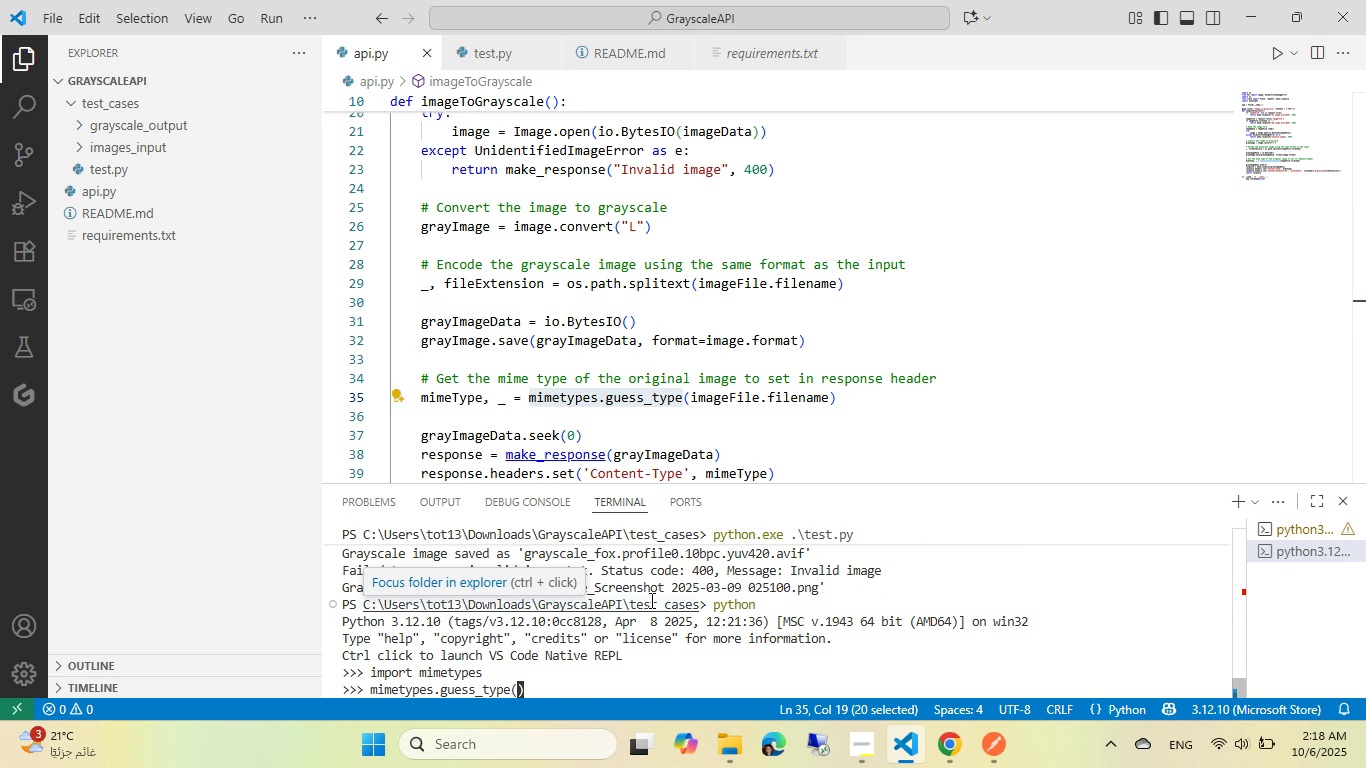 
key(ArrowLeft)
 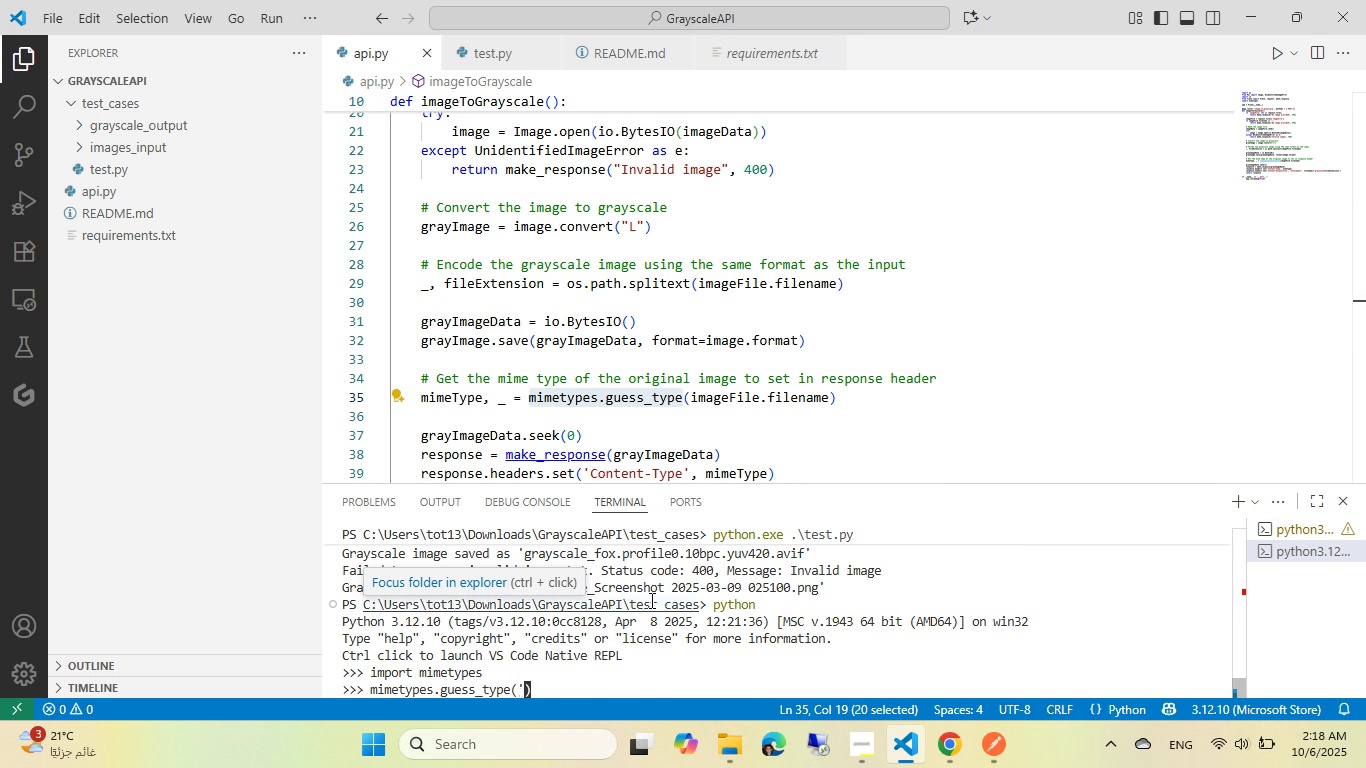 
key(Quote)
 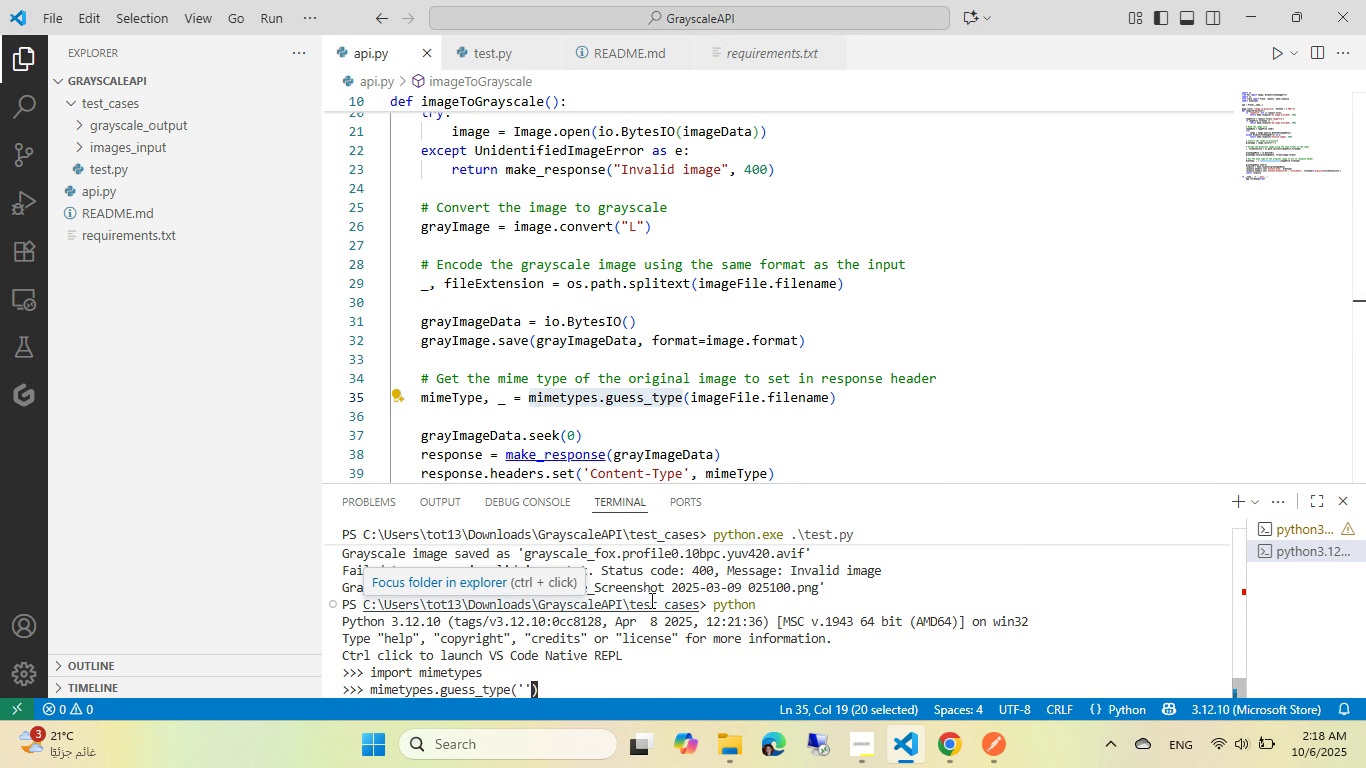 
key(Quote)
 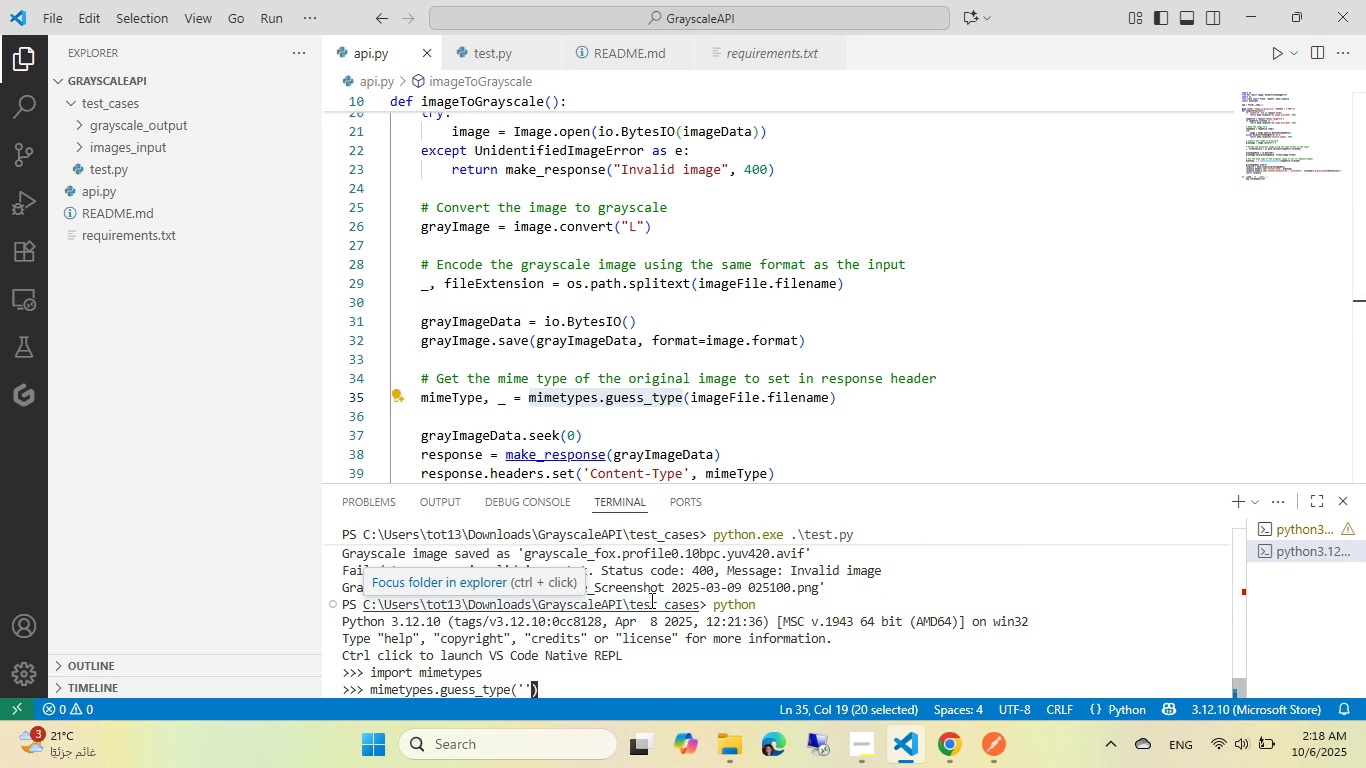 
key(ArrowLeft)
 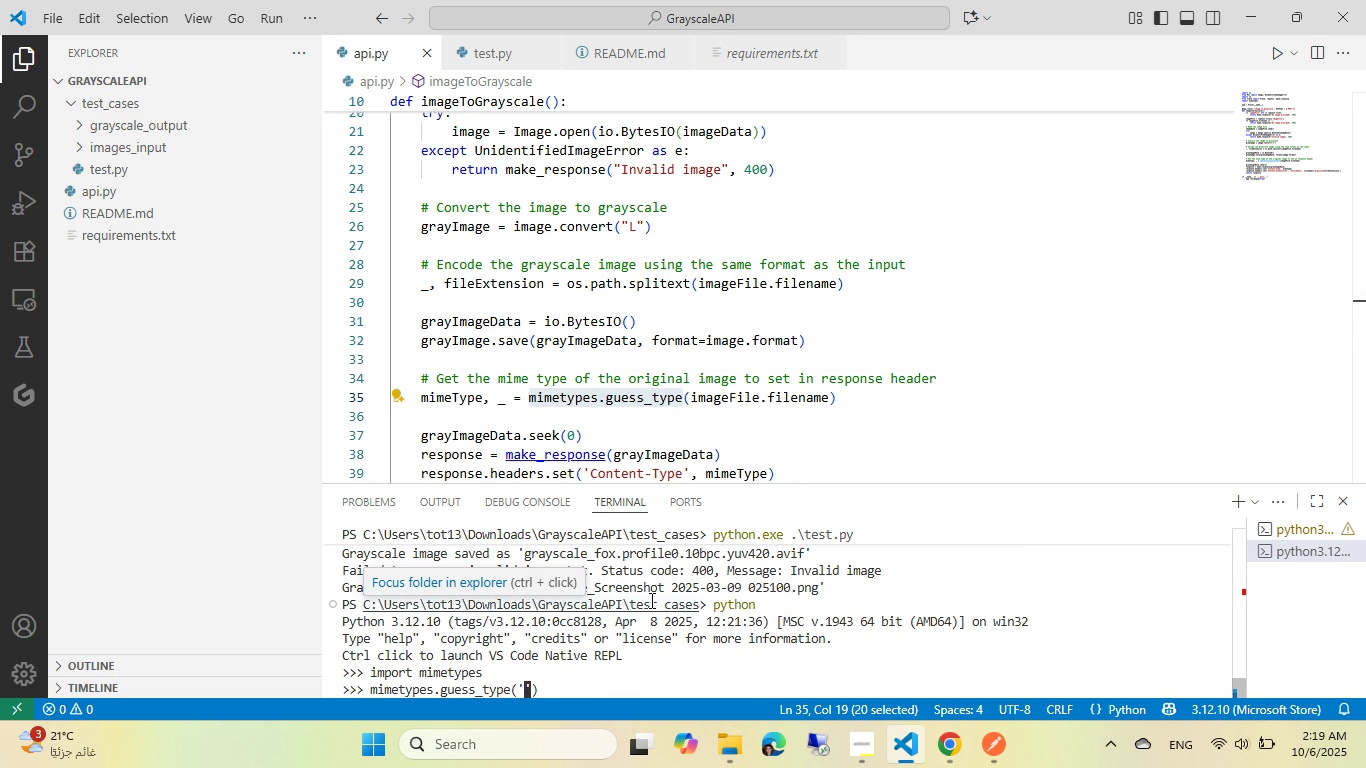 
type(1.webp)
 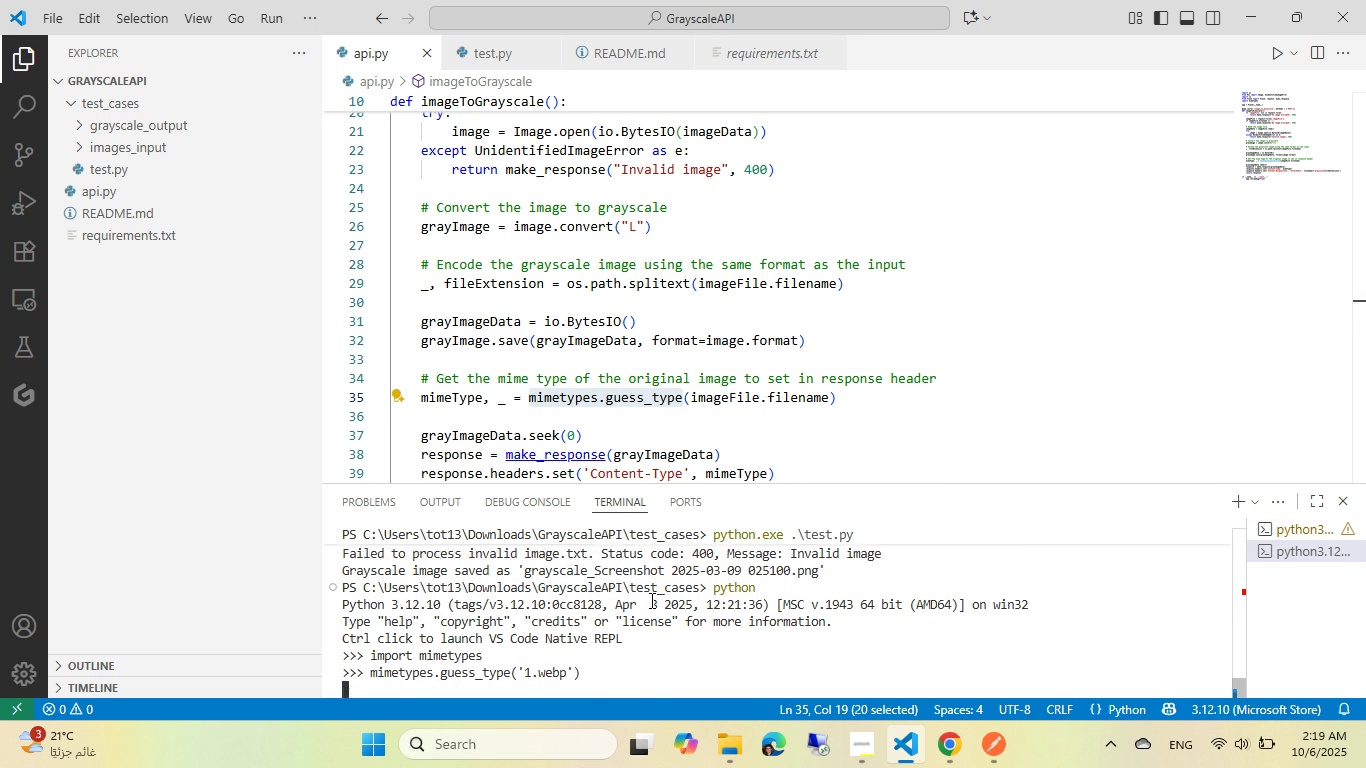 
key(Enter)
 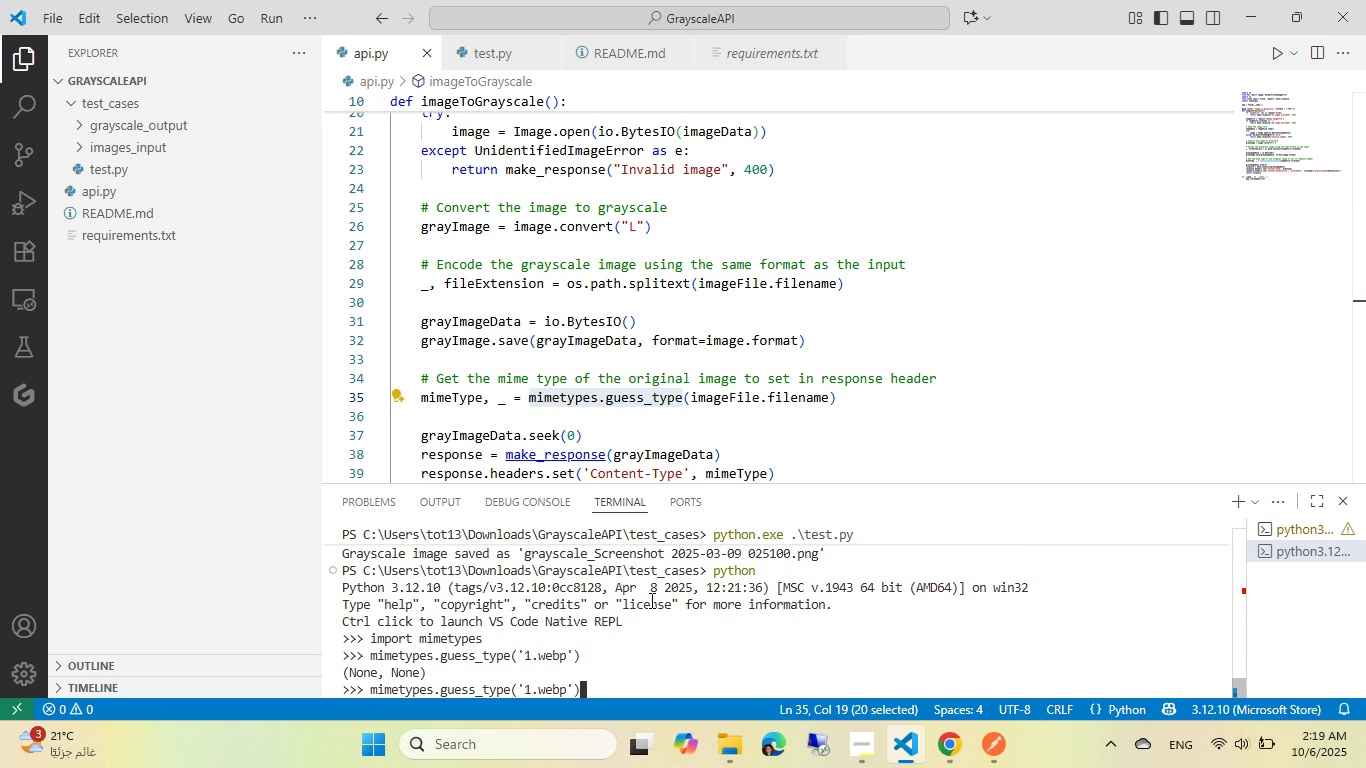 
key(ArrowUp)
 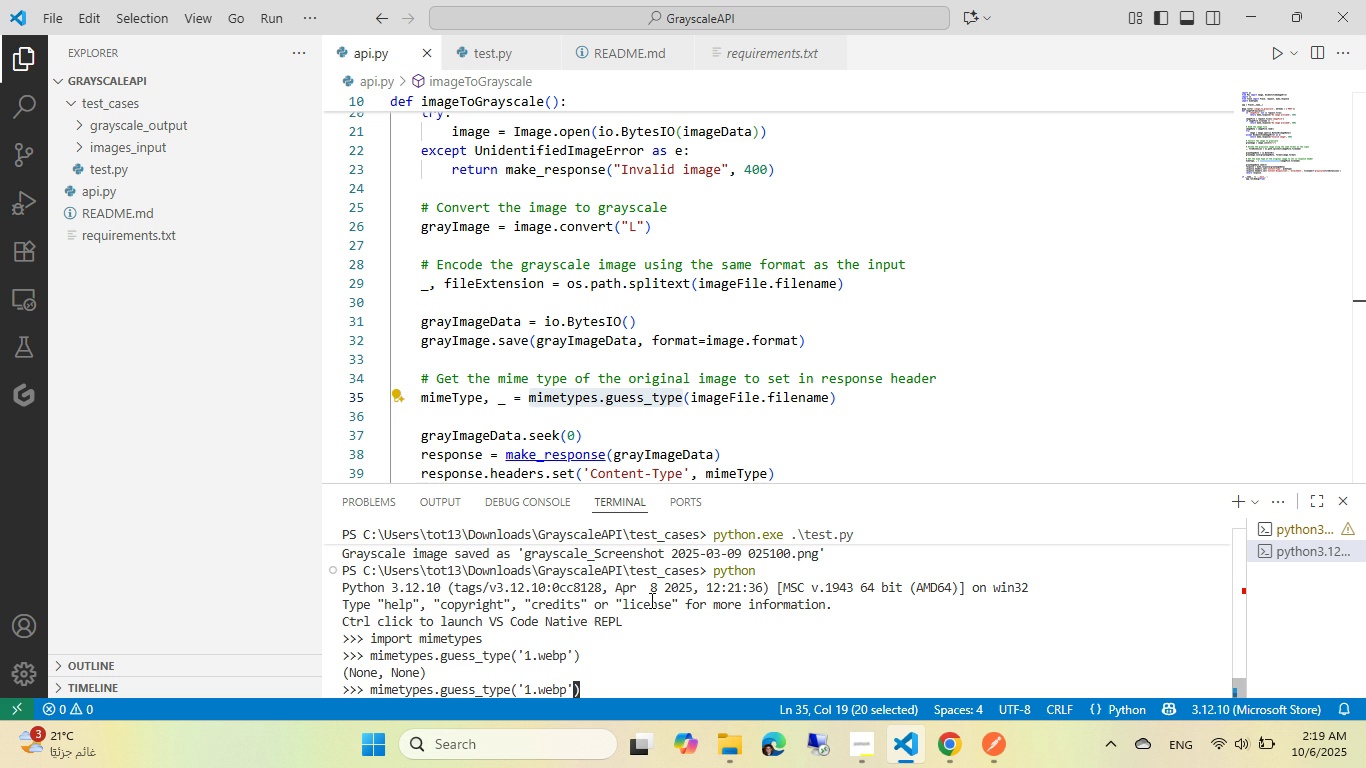 
key(ArrowLeft)
 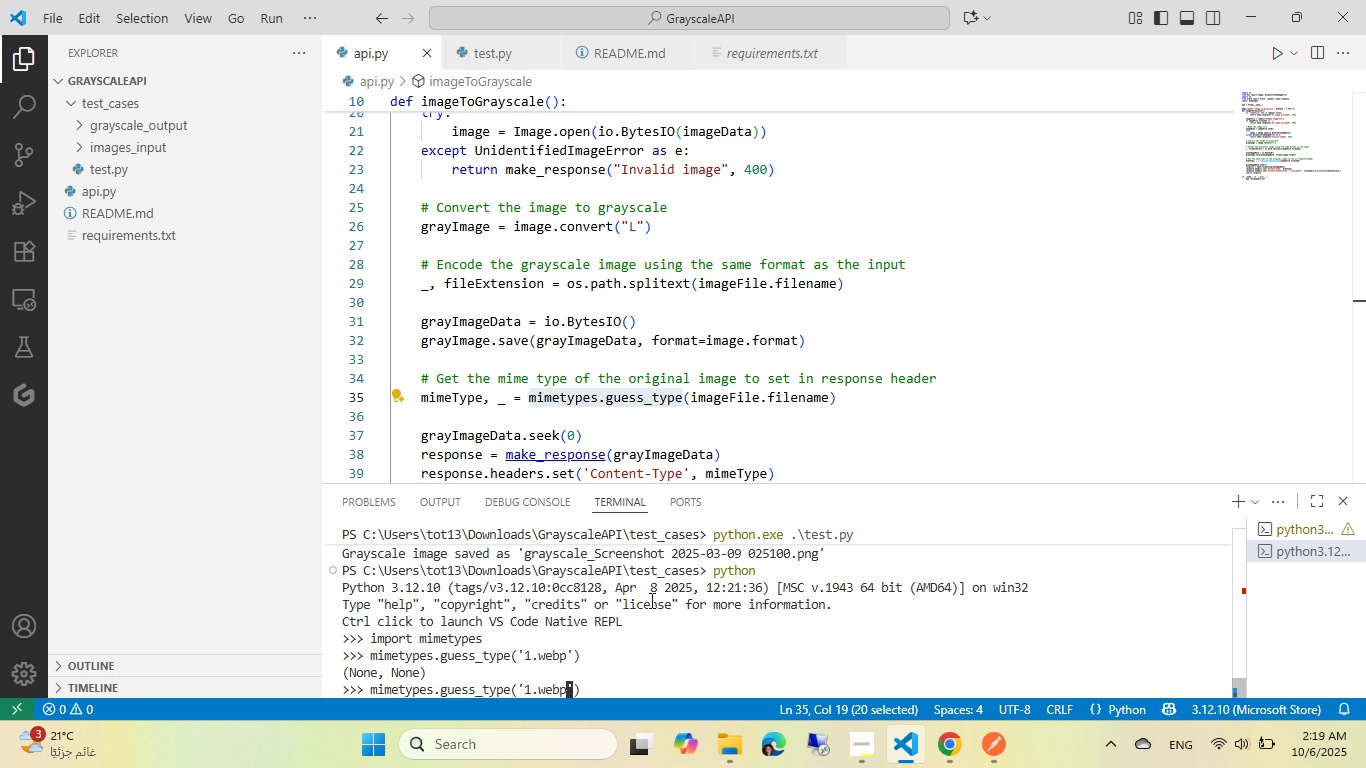 
key(ArrowLeft)
 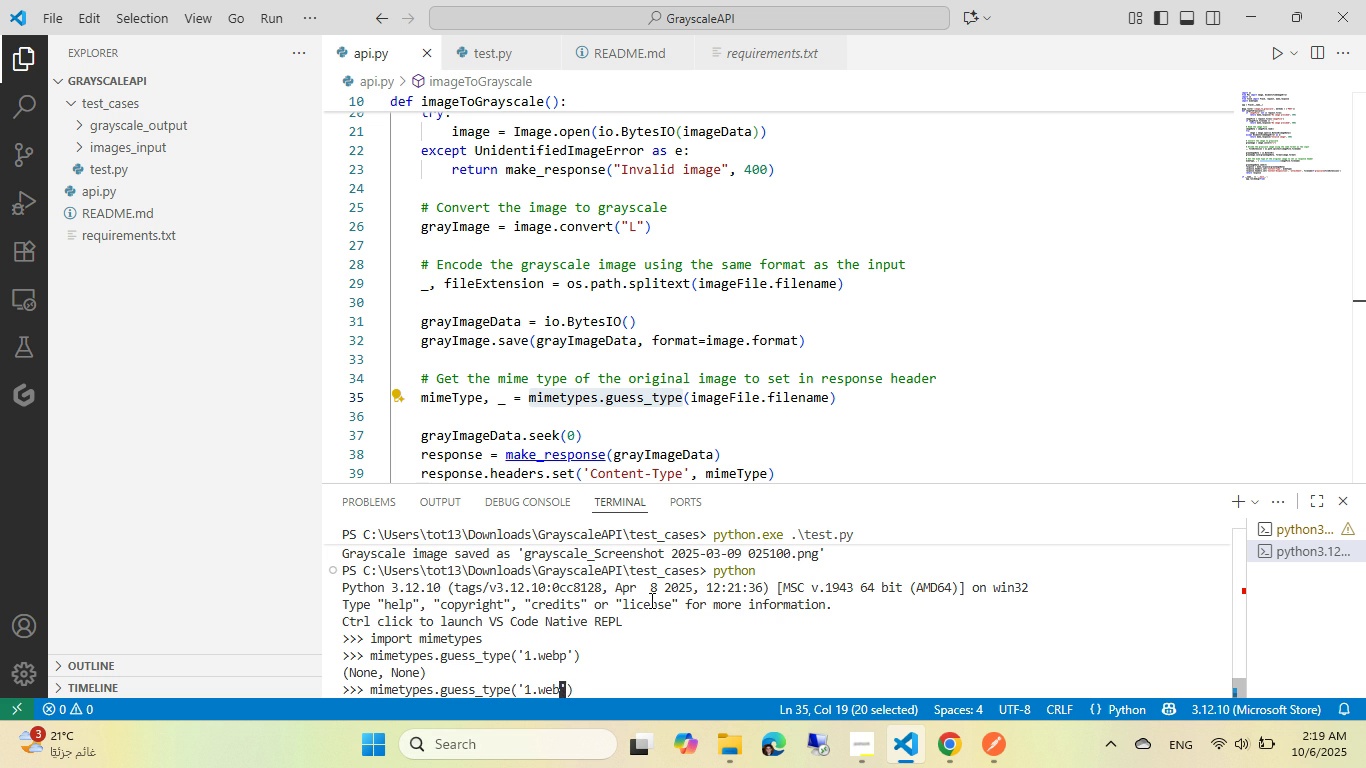 
key(Backspace)
key(Backspace)
key(Backspace)
key(Backspace)
type(jpg)
 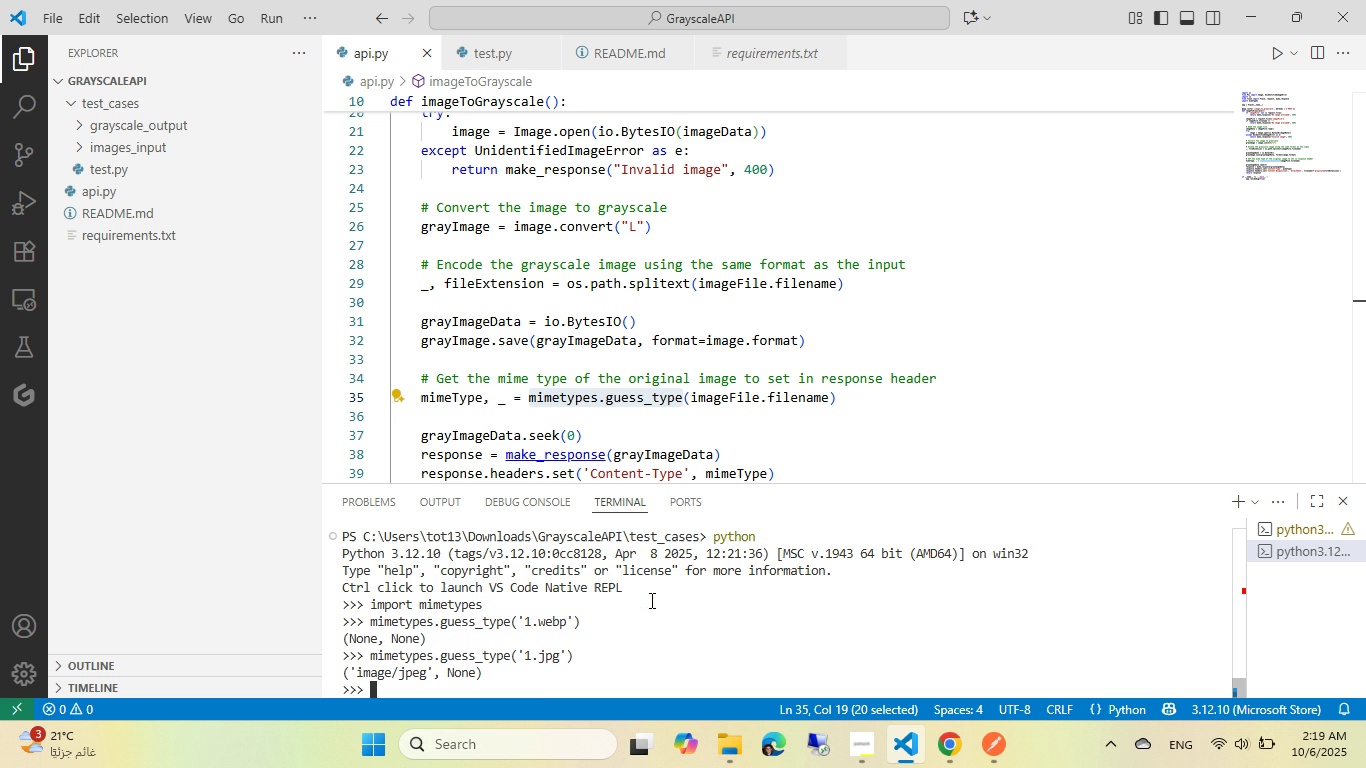 
key(Enter)
 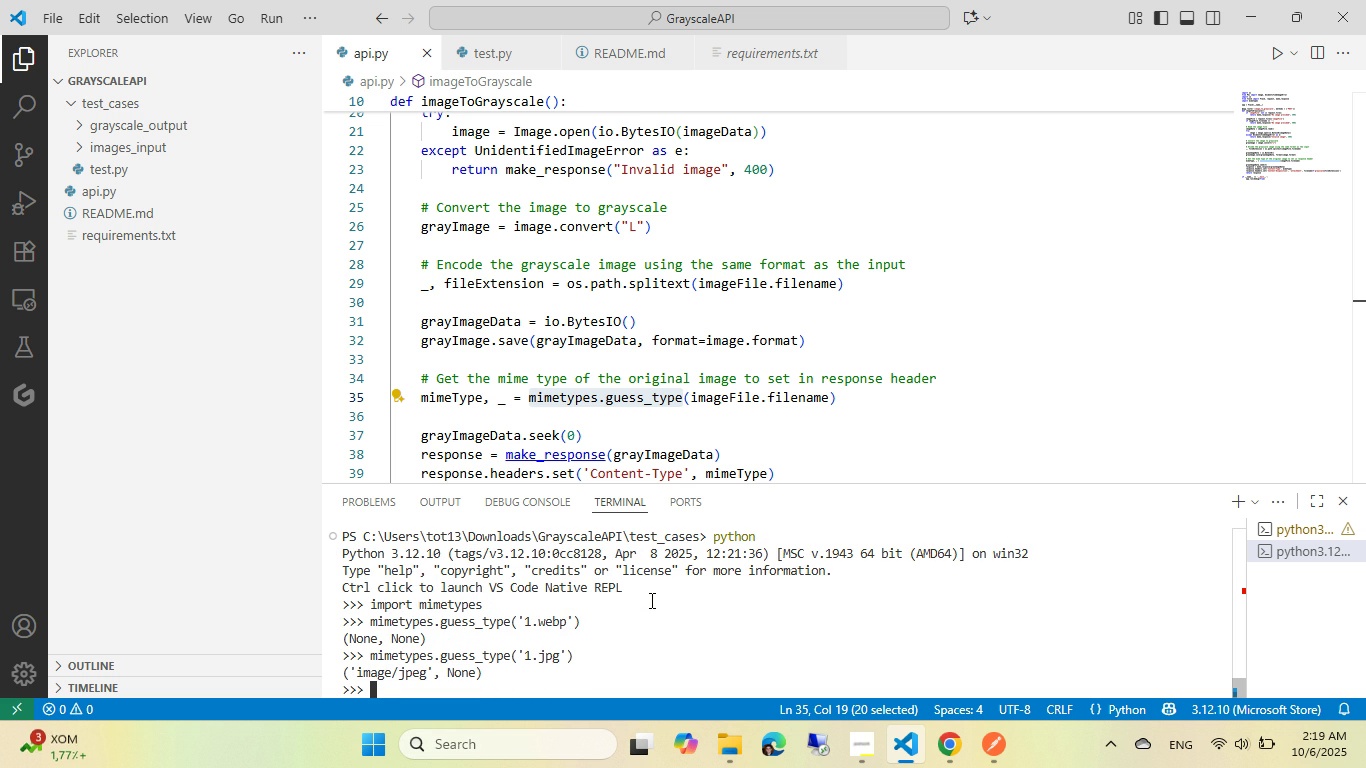 
type(exit())